 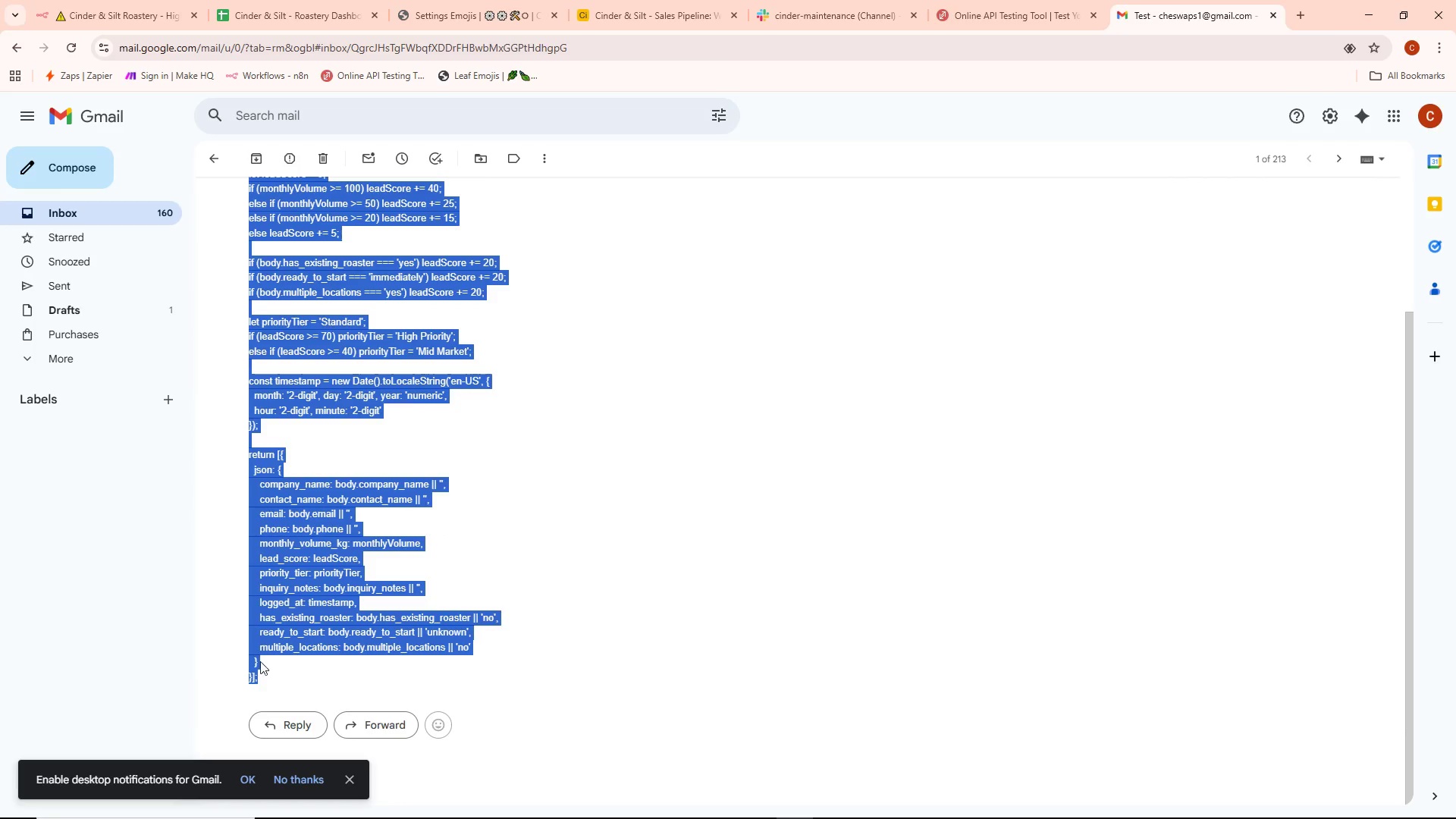 
left_click([681, 436])
 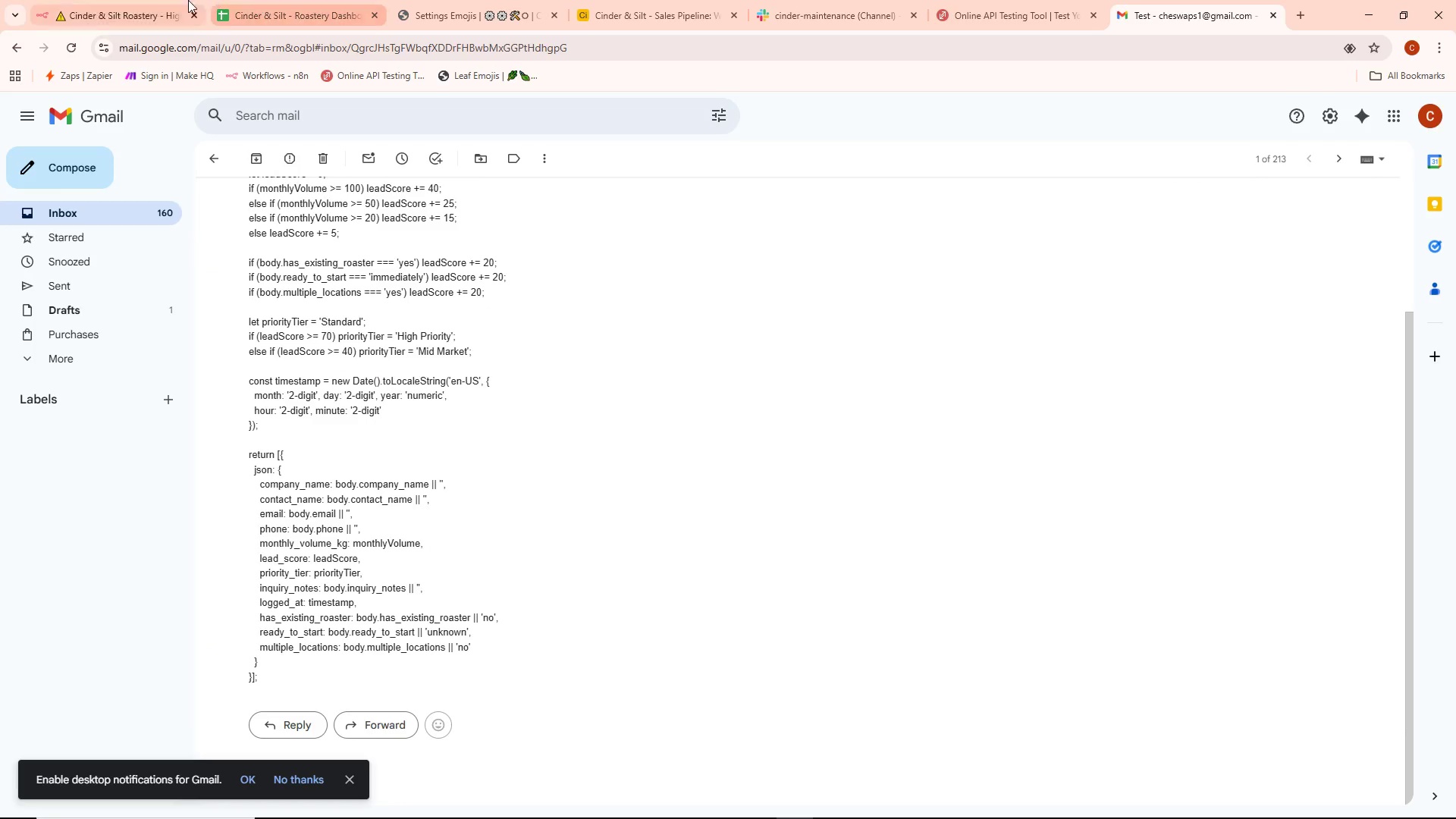 
left_click([140, 5])
 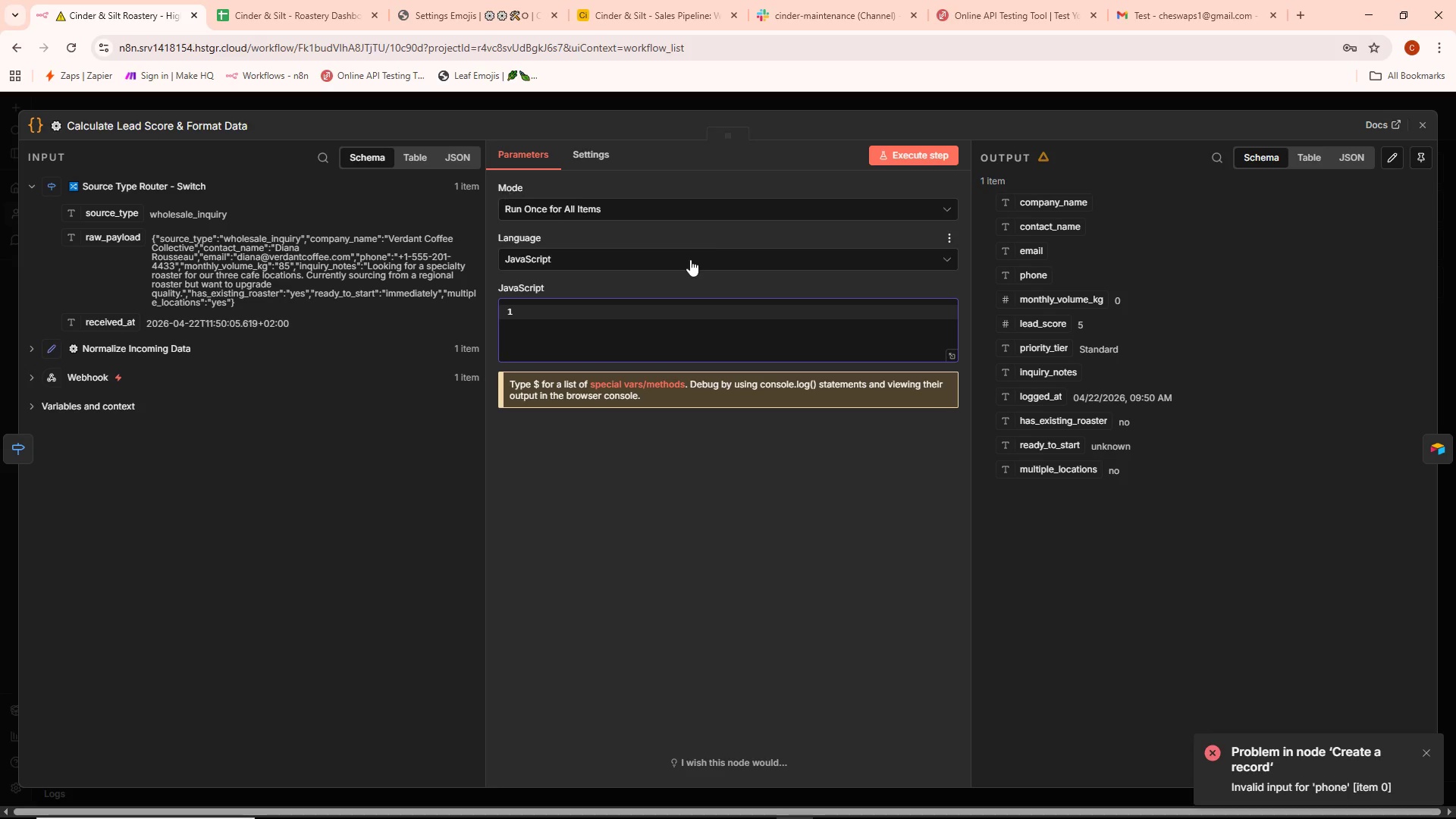 
key(Control+ControlLeft)
 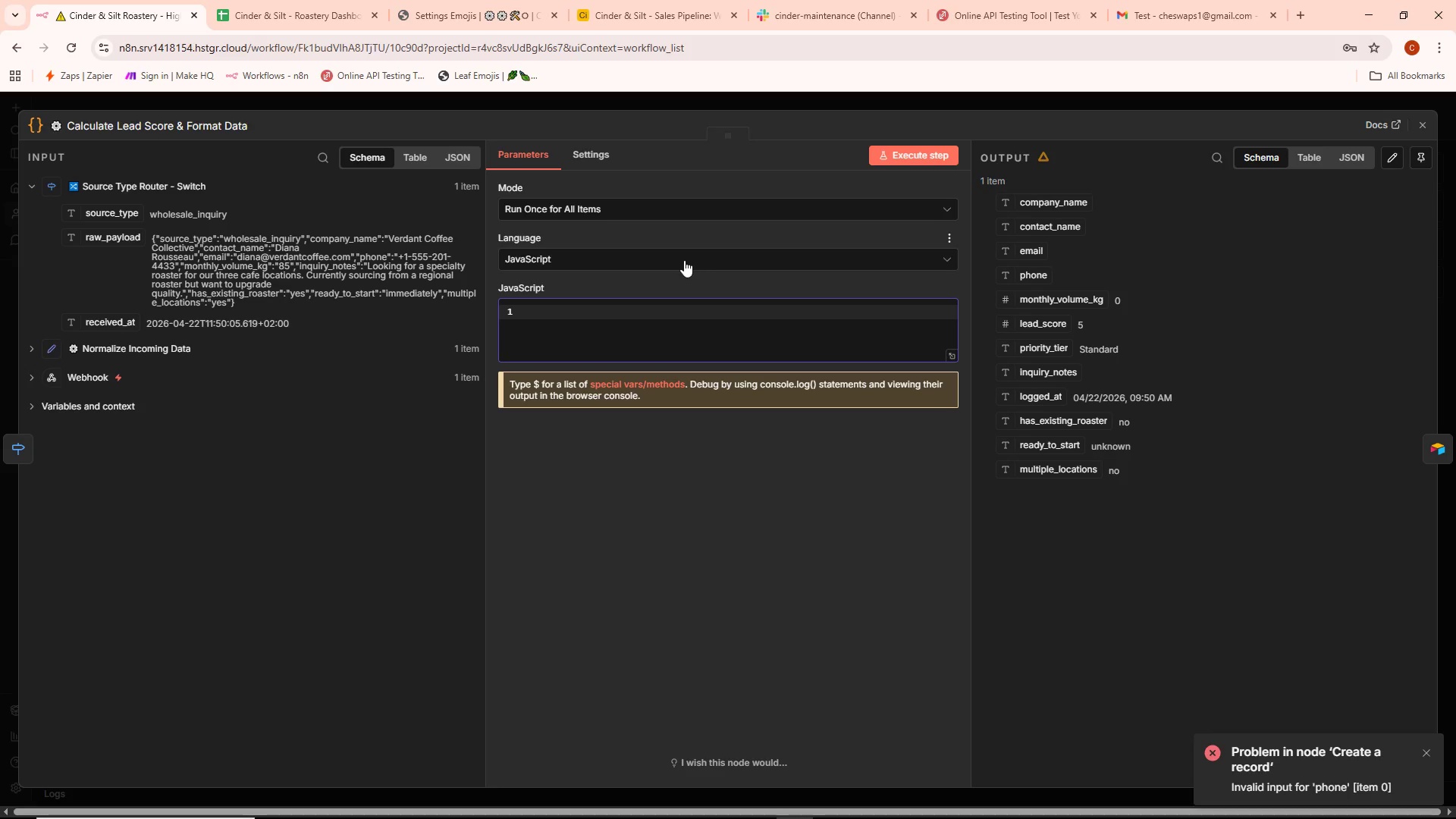 
key(Control+V)
 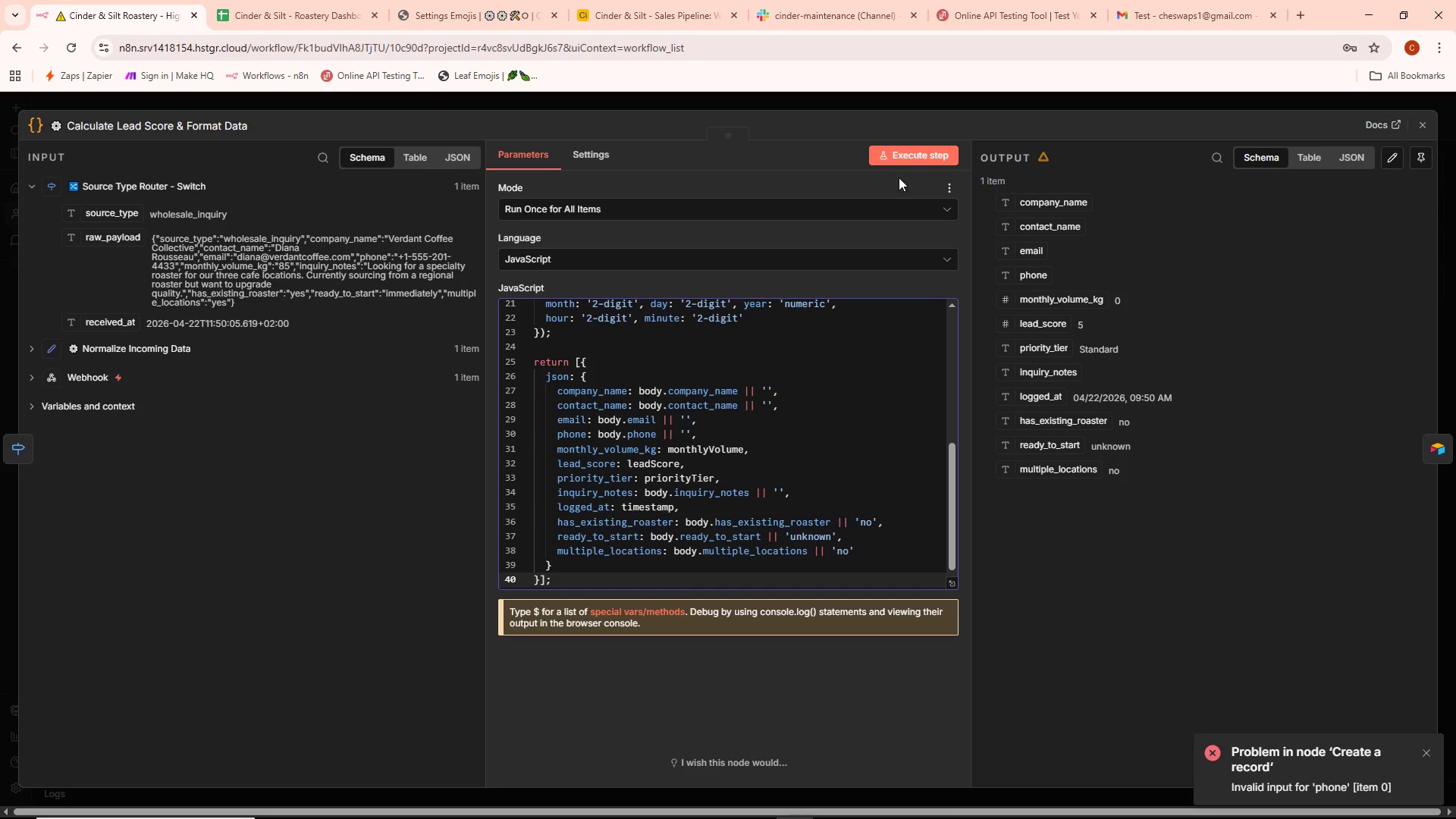 
left_click([907, 152])
 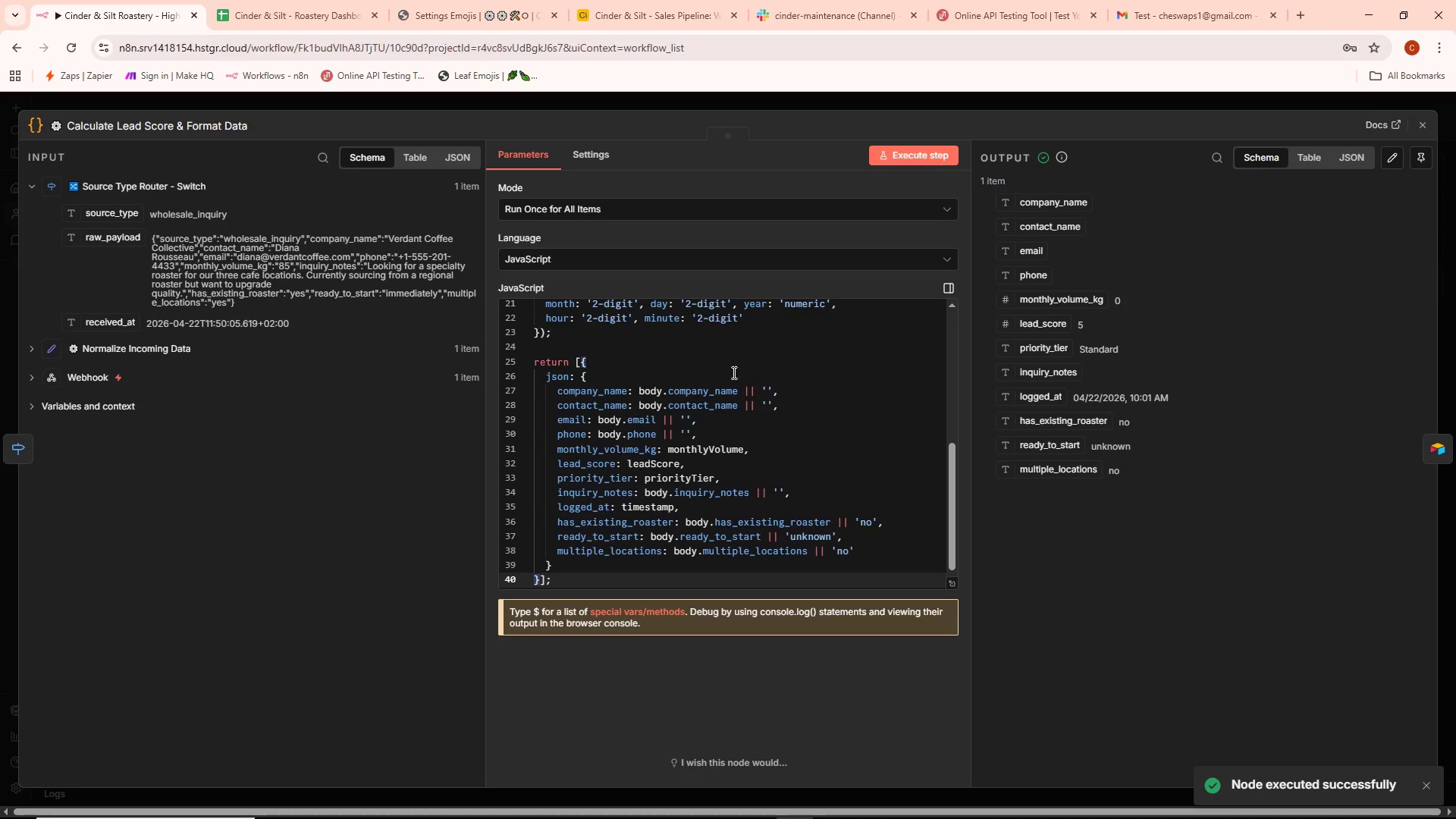 
scroll: coordinate [833, 428], scroll_direction: up, amount: 4.0
 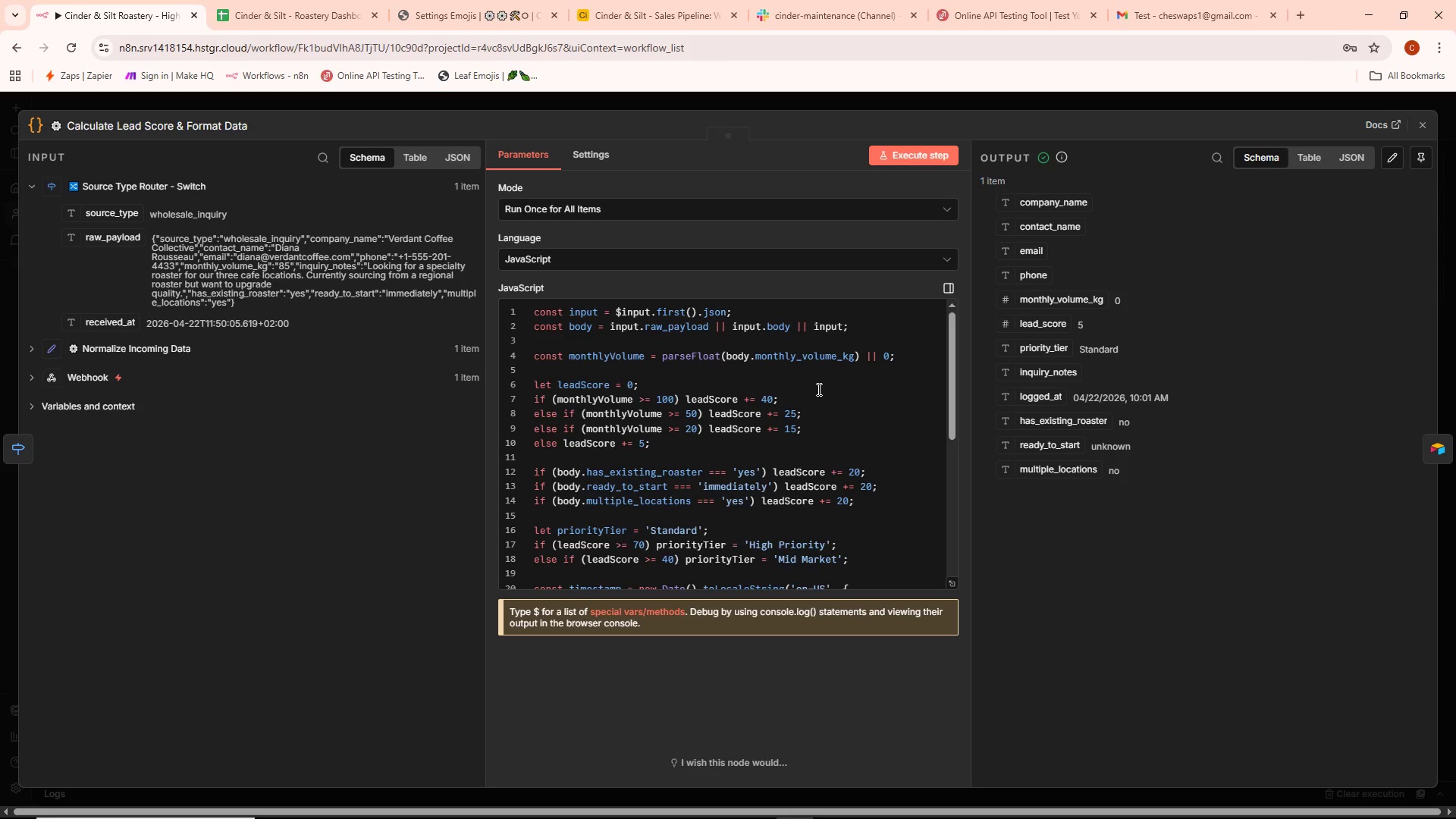 
scroll: coordinate [833, 427], scroll_direction: down, amount: 12.0
 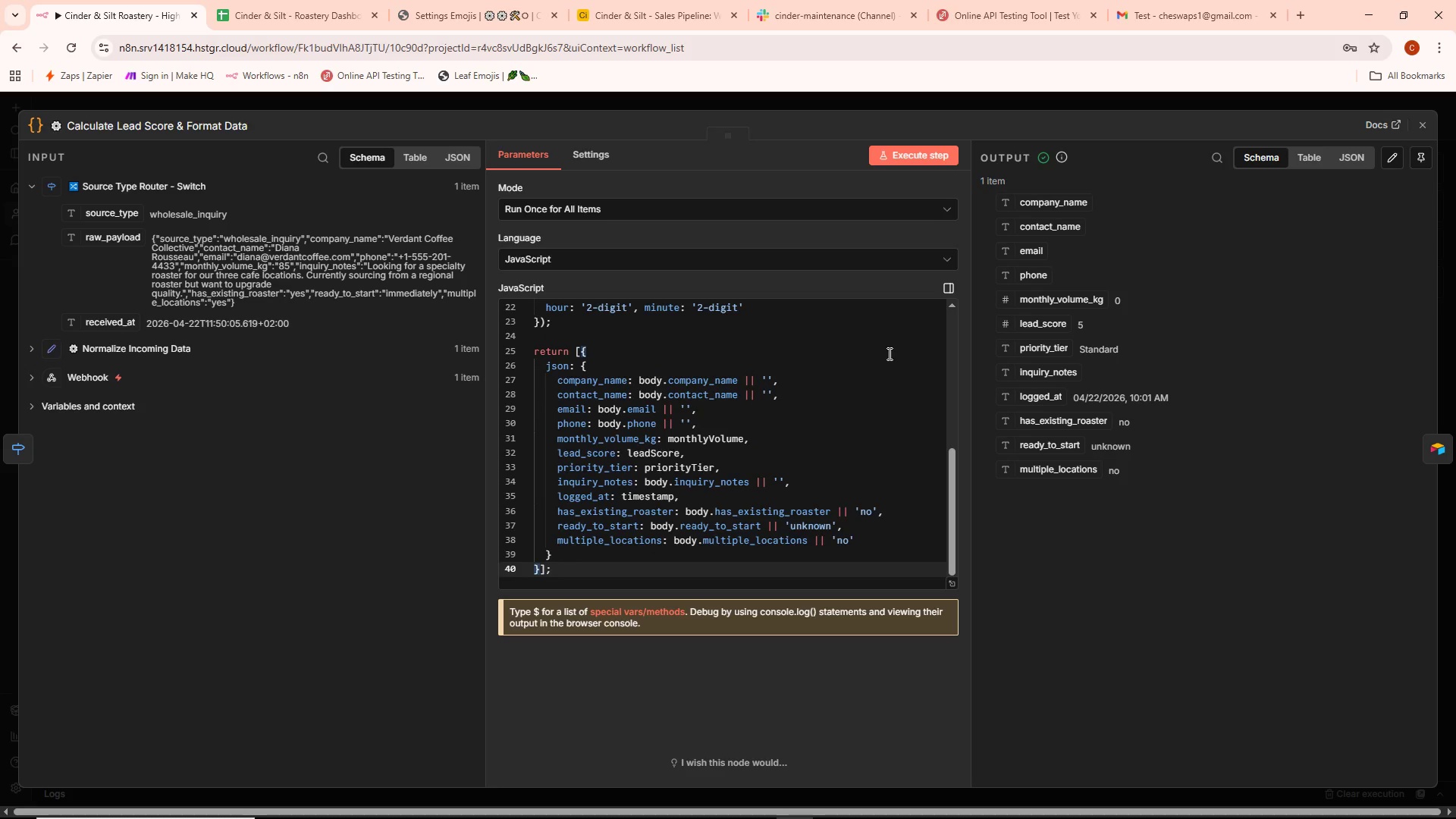 
scroll: coordinate [805, 421], scroll_direction: up, amount: 8.0
 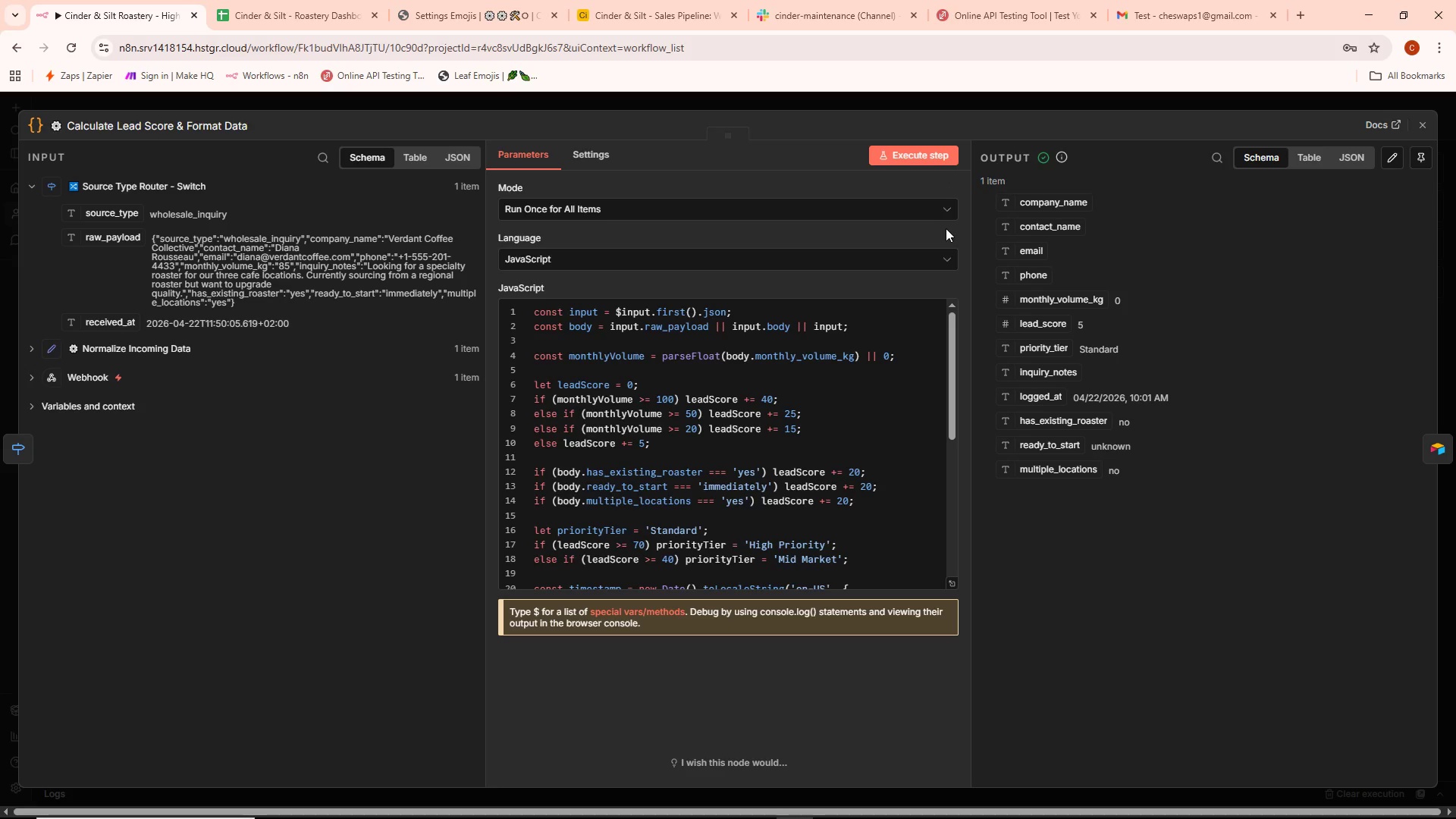 
wait(67.85)
 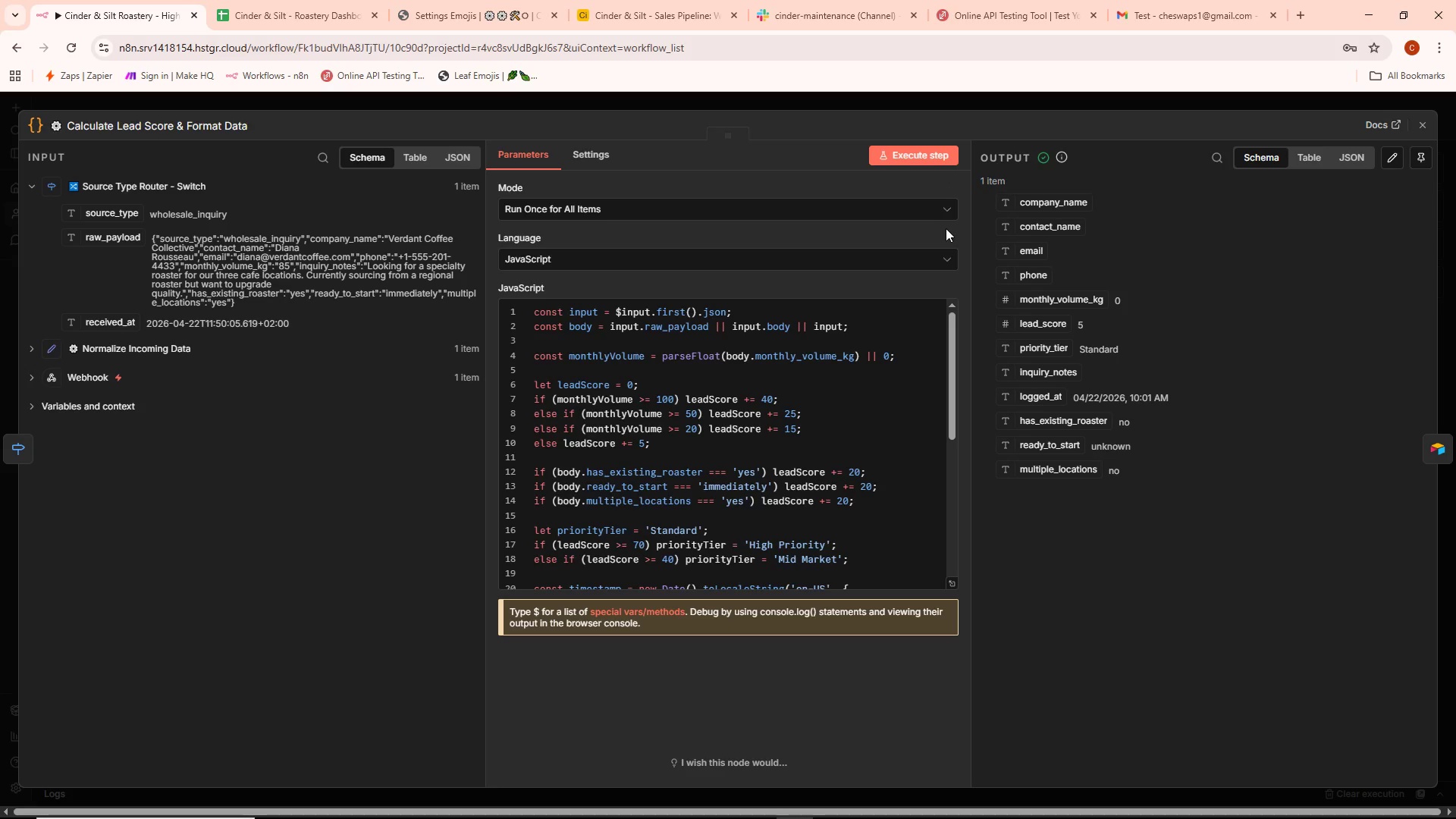 
left_click([667, 97])
 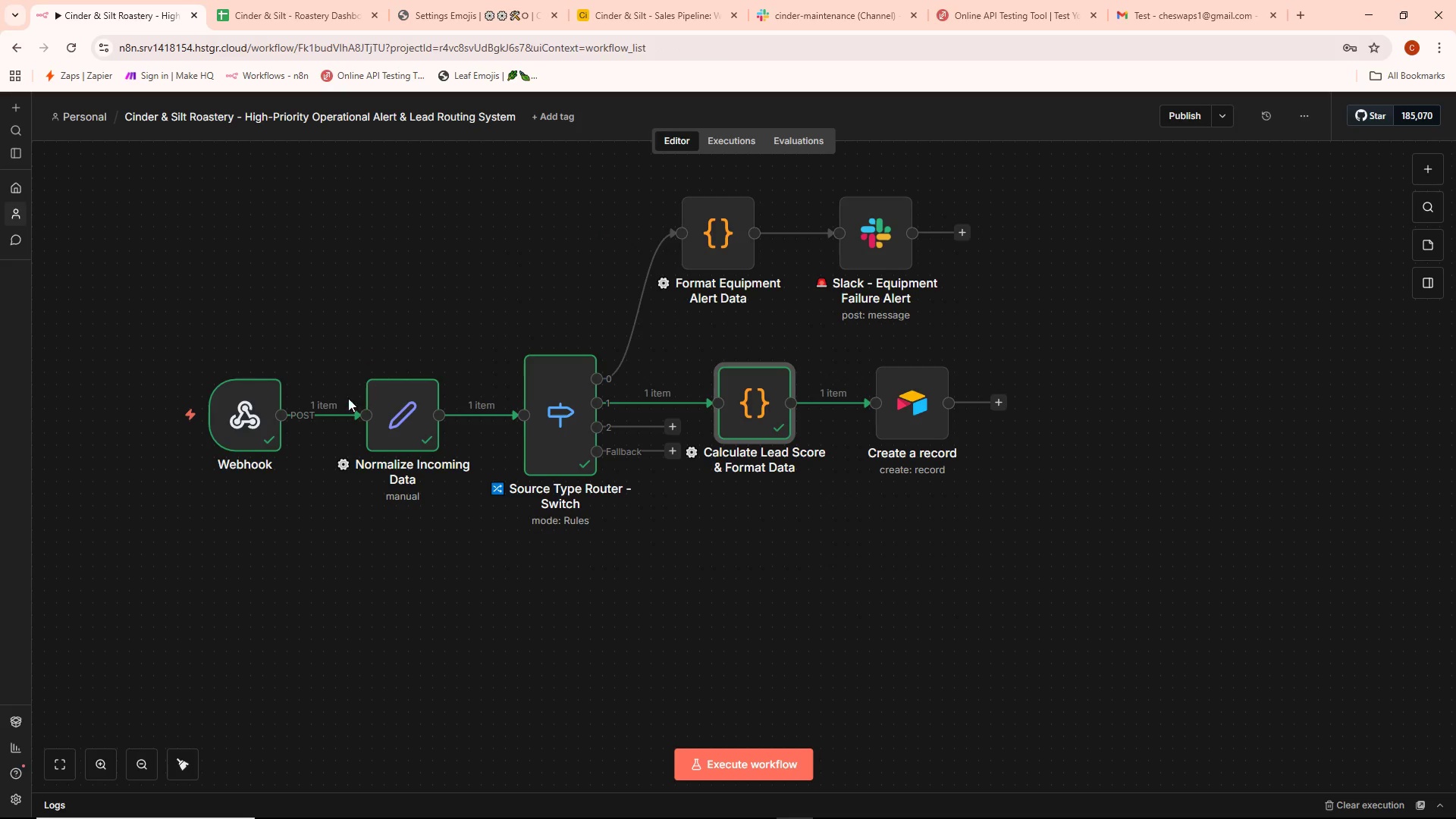 
left_click([334, 410])
 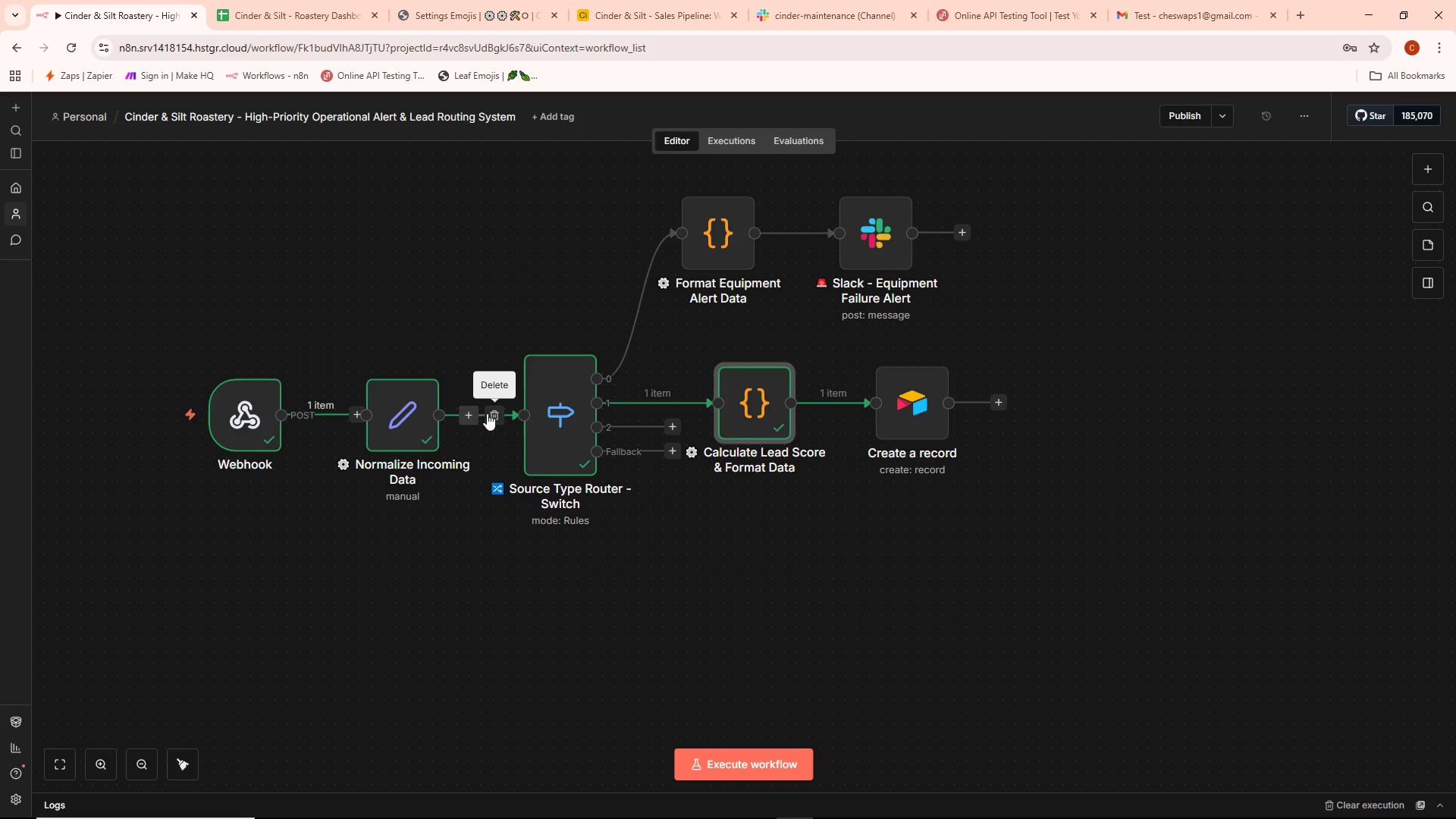 
left_click([489, 414])
 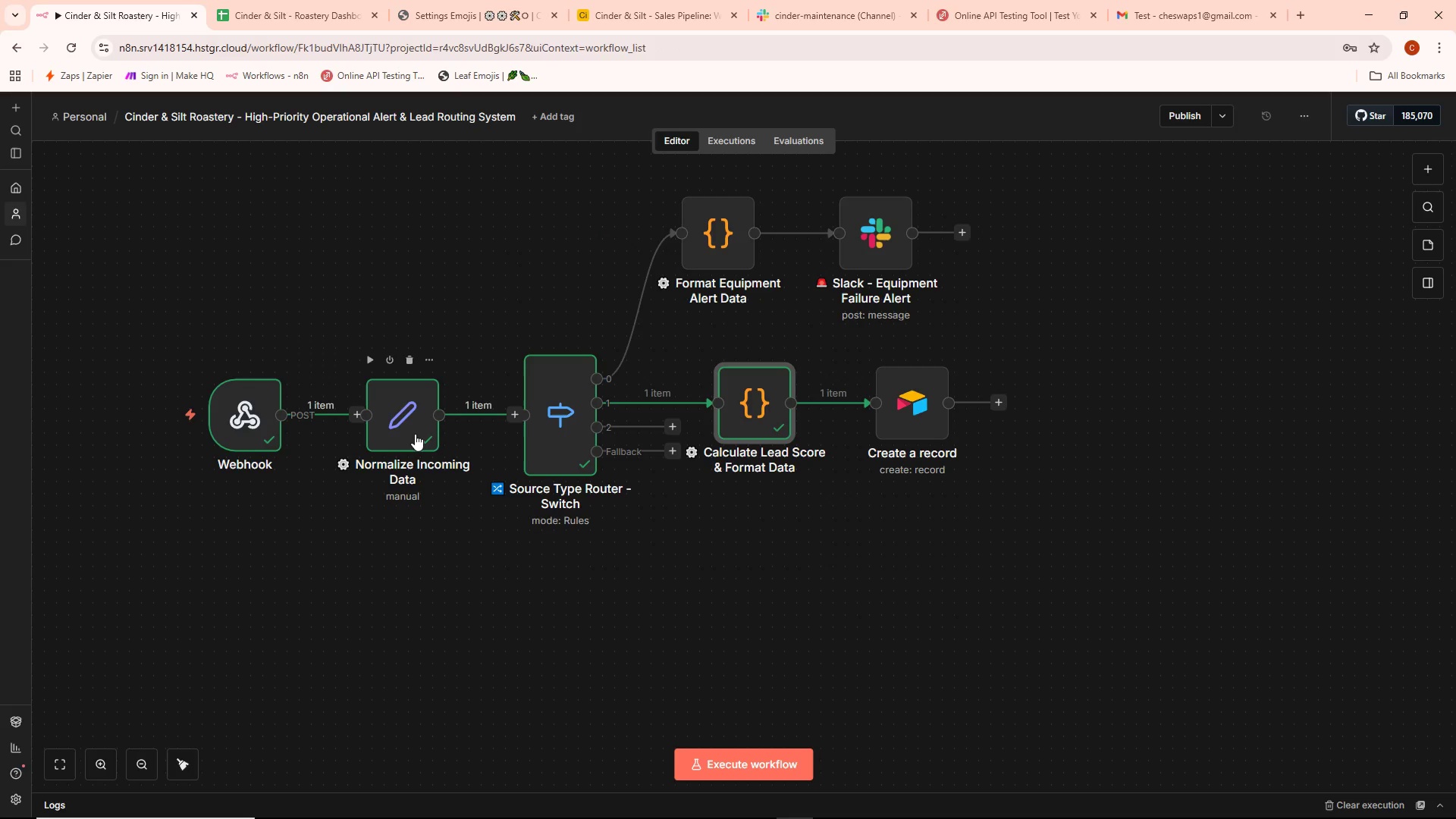 
left_click_drag(start_coordinate=[412, 427], to_coordinate=[429, 290])
 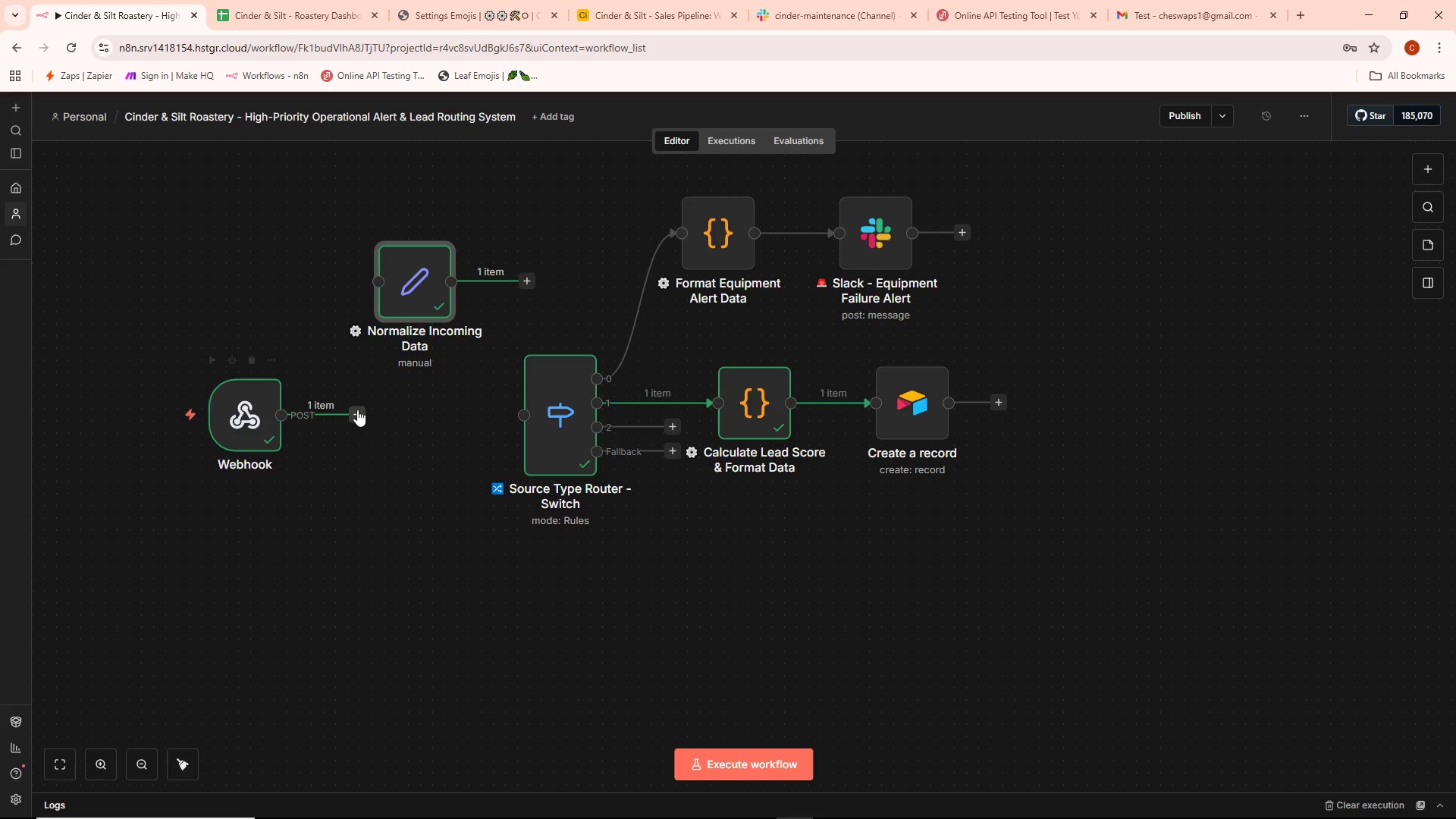 
left_click_drag(start_coordinate=[357, 410], to_coordinate=[513, 415])
 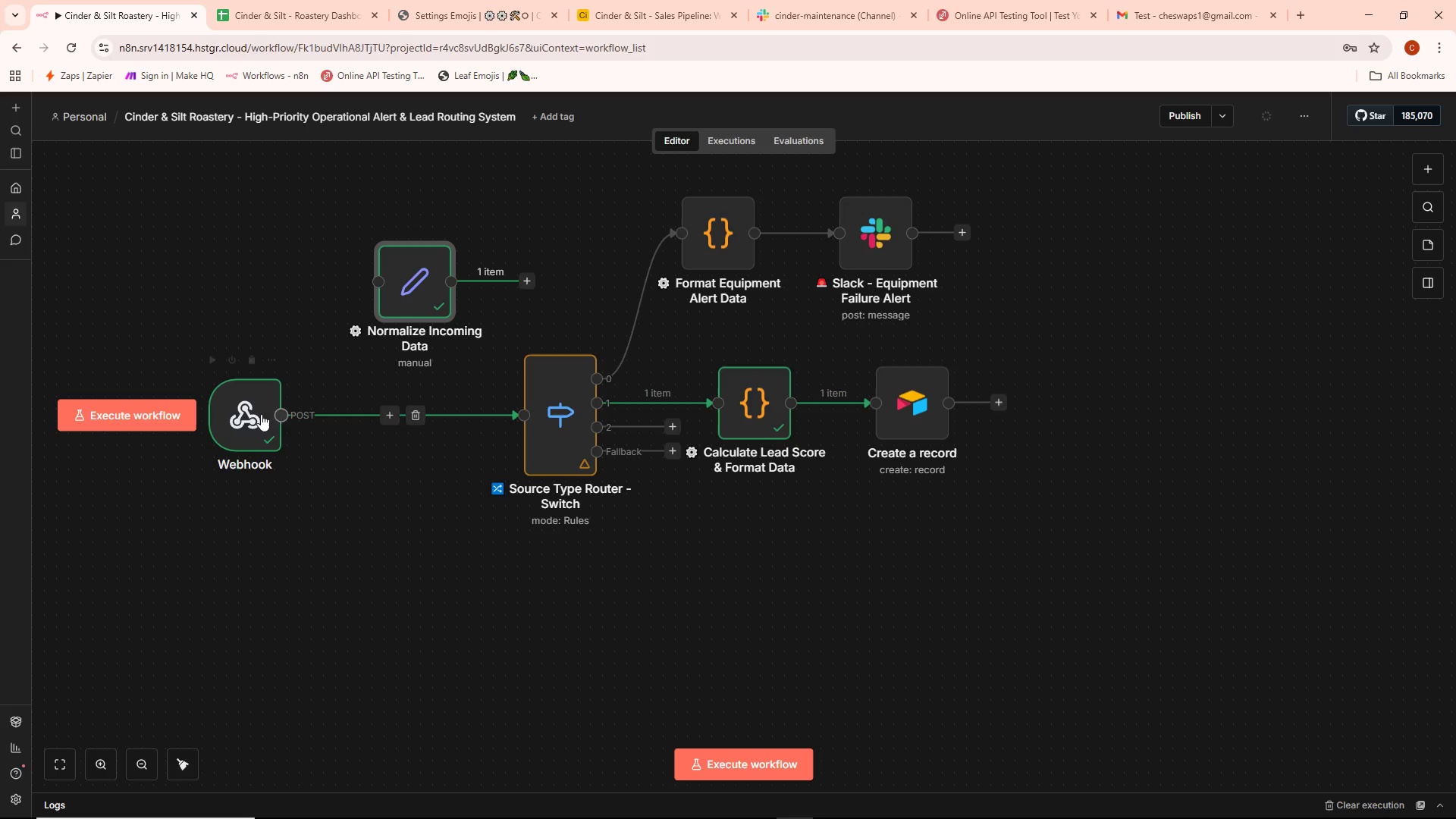 
left_click_drag(start_coordinate=[257, 414], to_coordinate=[353, 415])
 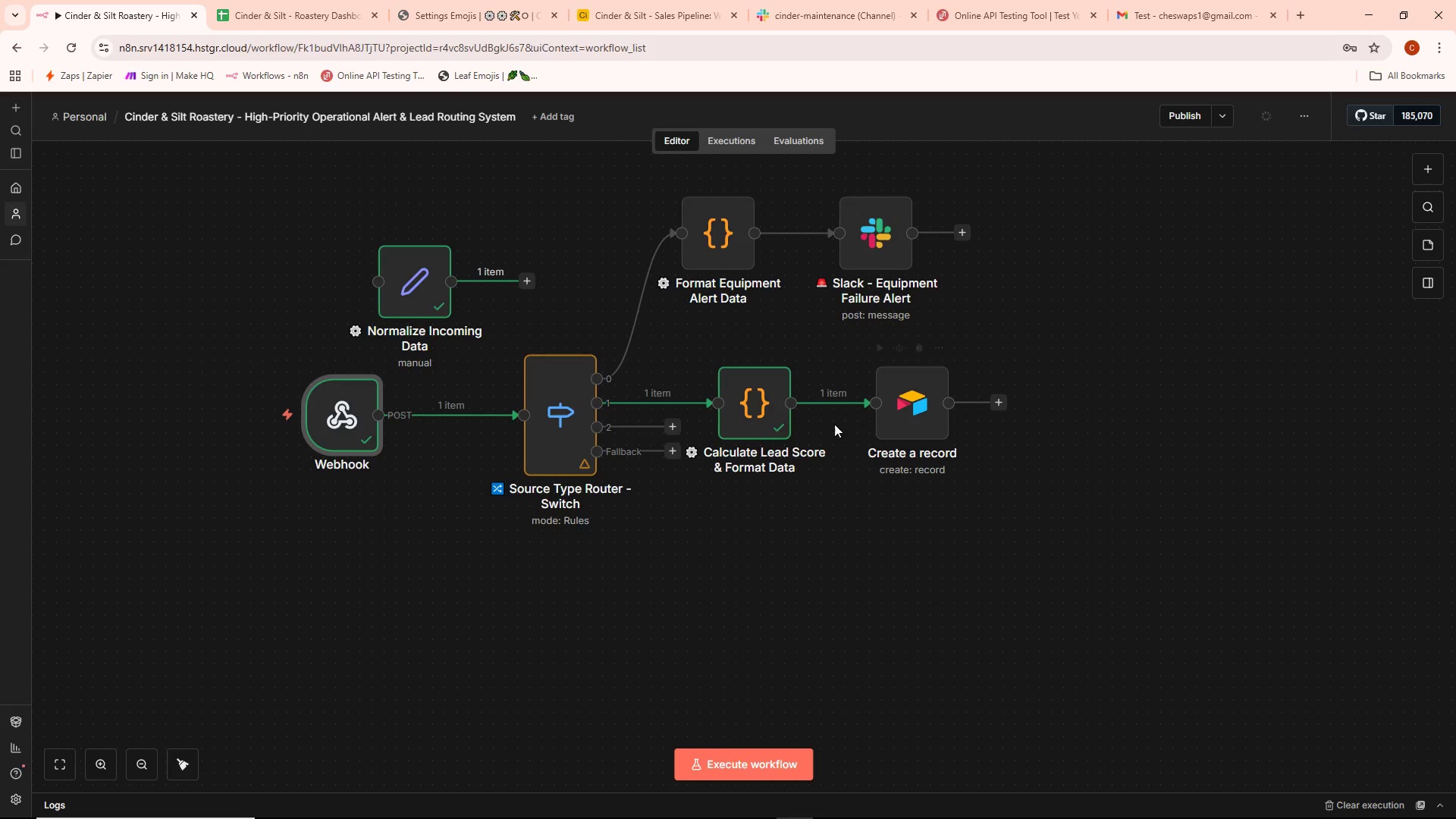 
mouse_move([785, 406])
 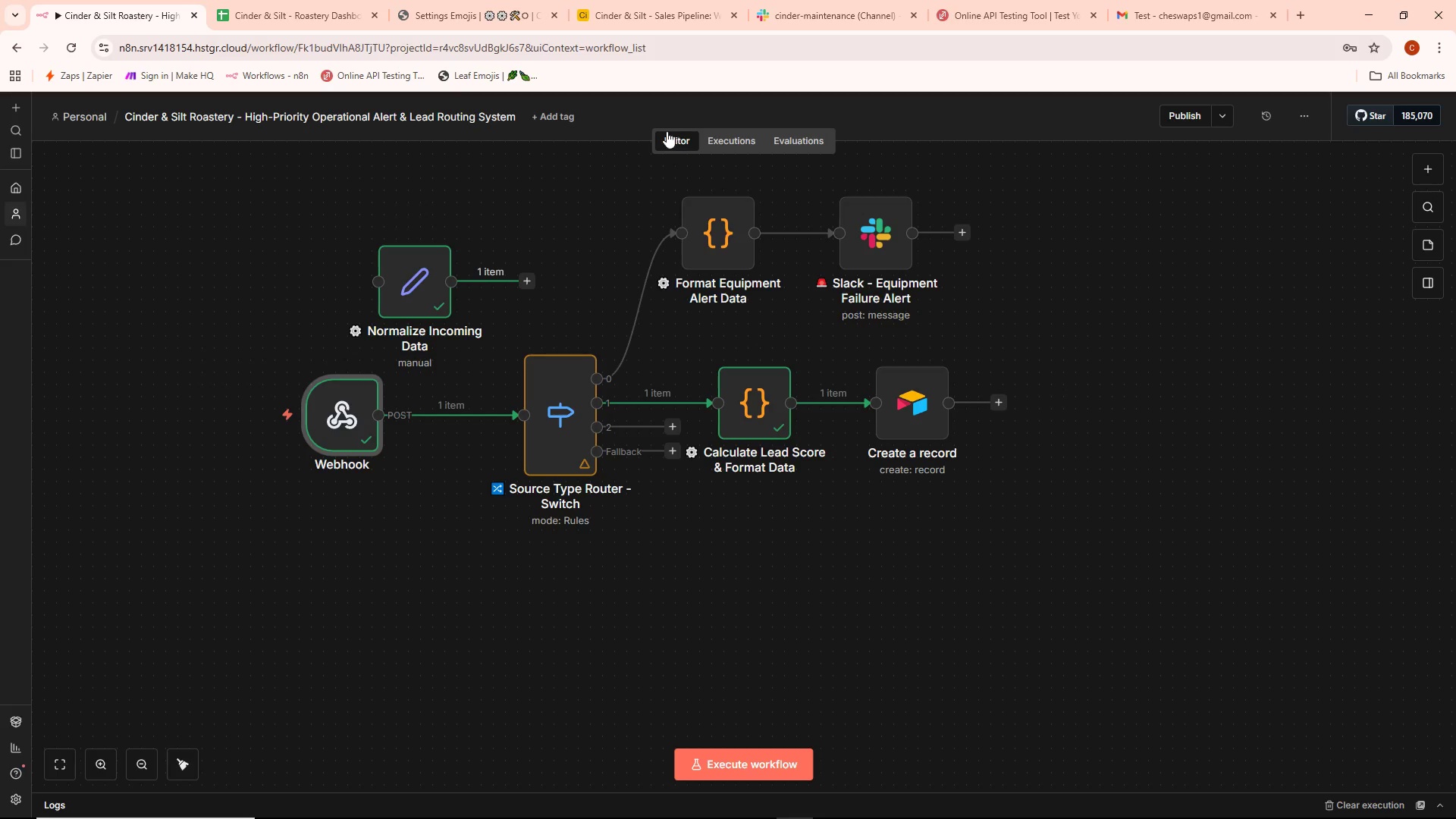 
key(Alt+AltLeft)
 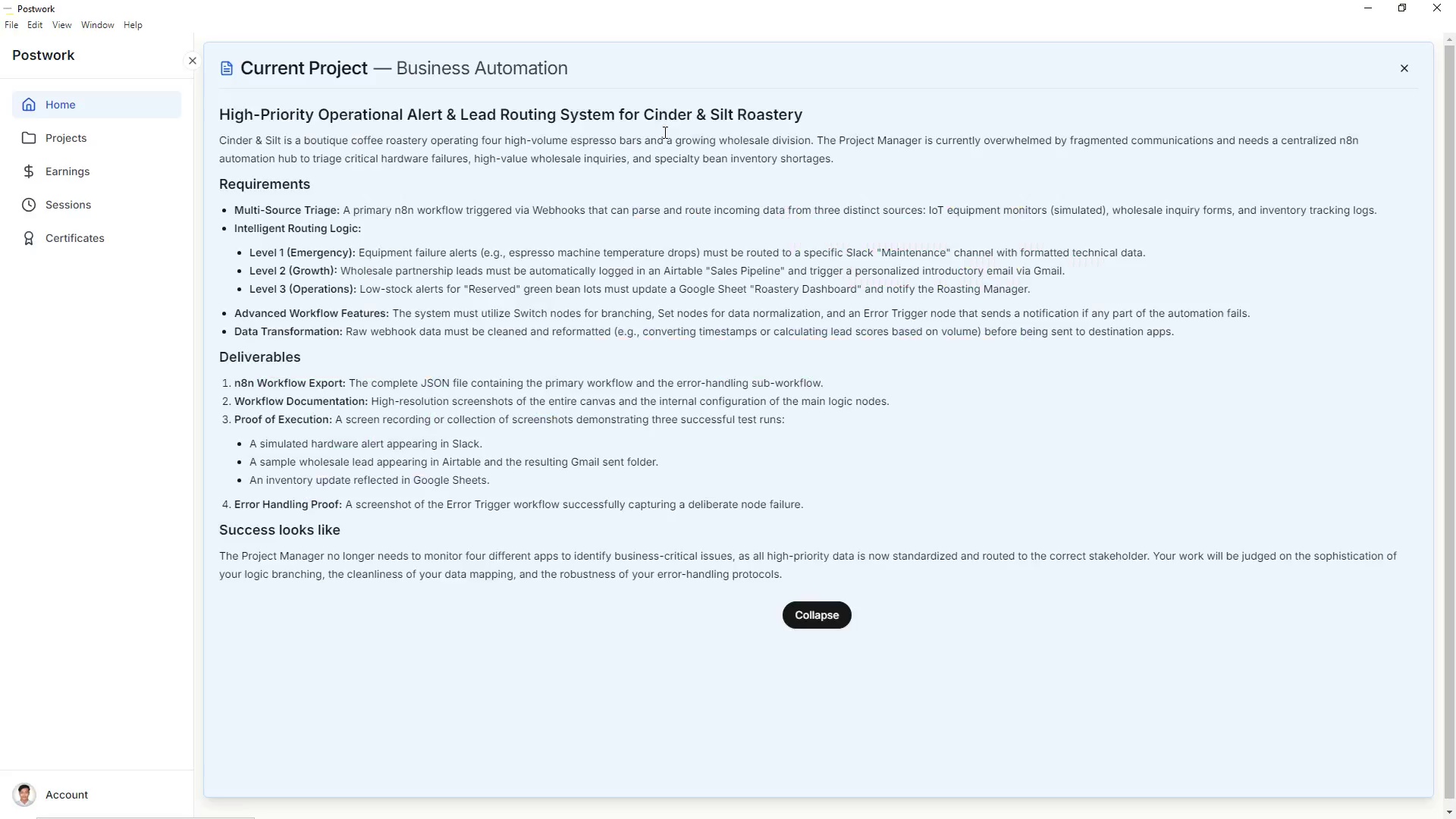 
key(Alt+Tab)